 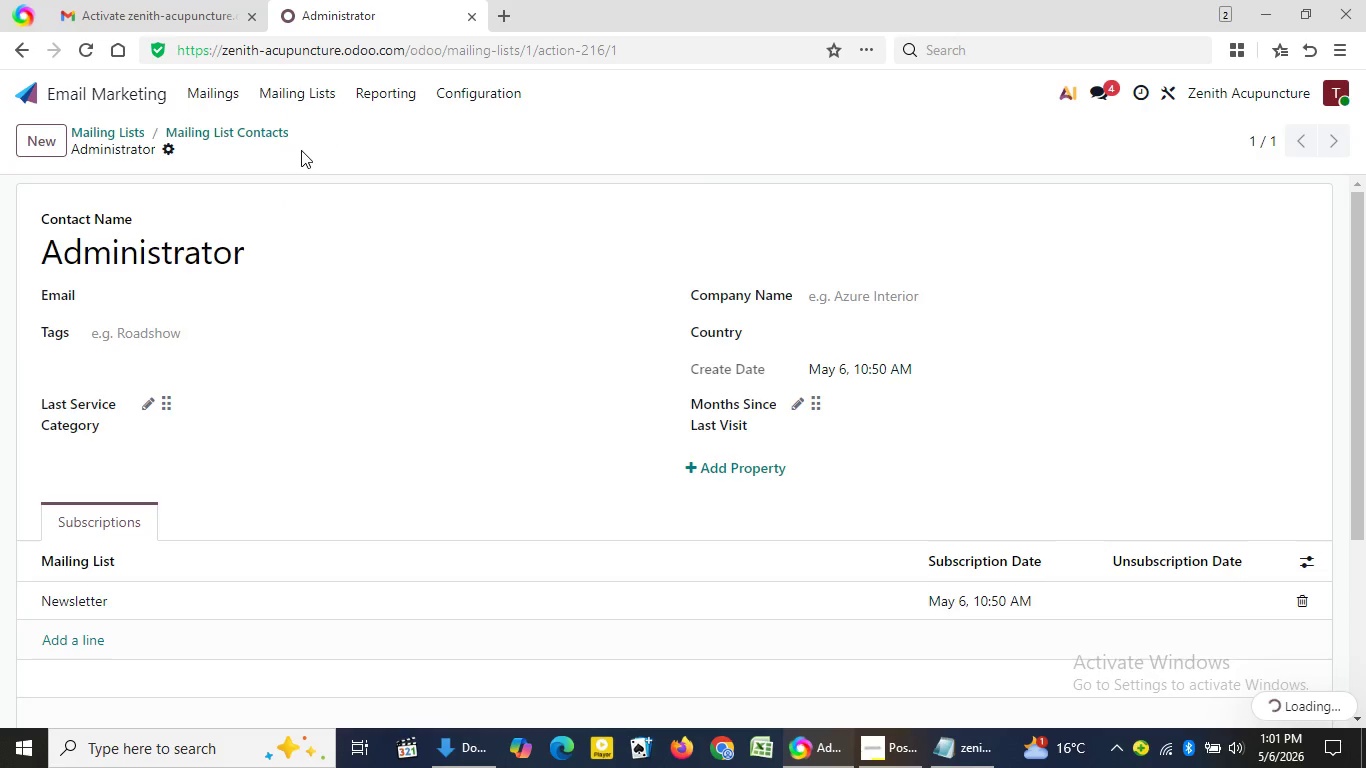 
left_click([278, 98])
 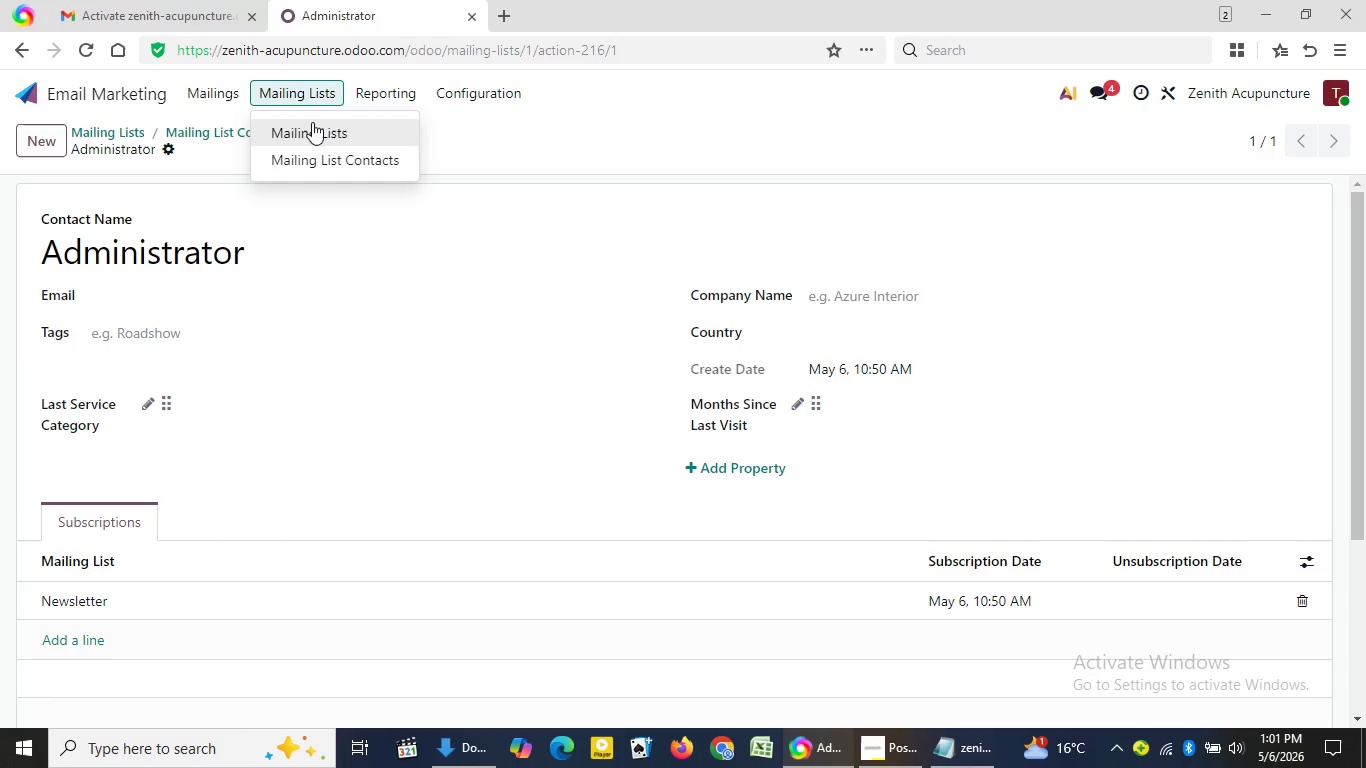 
left_click([315, 125])
 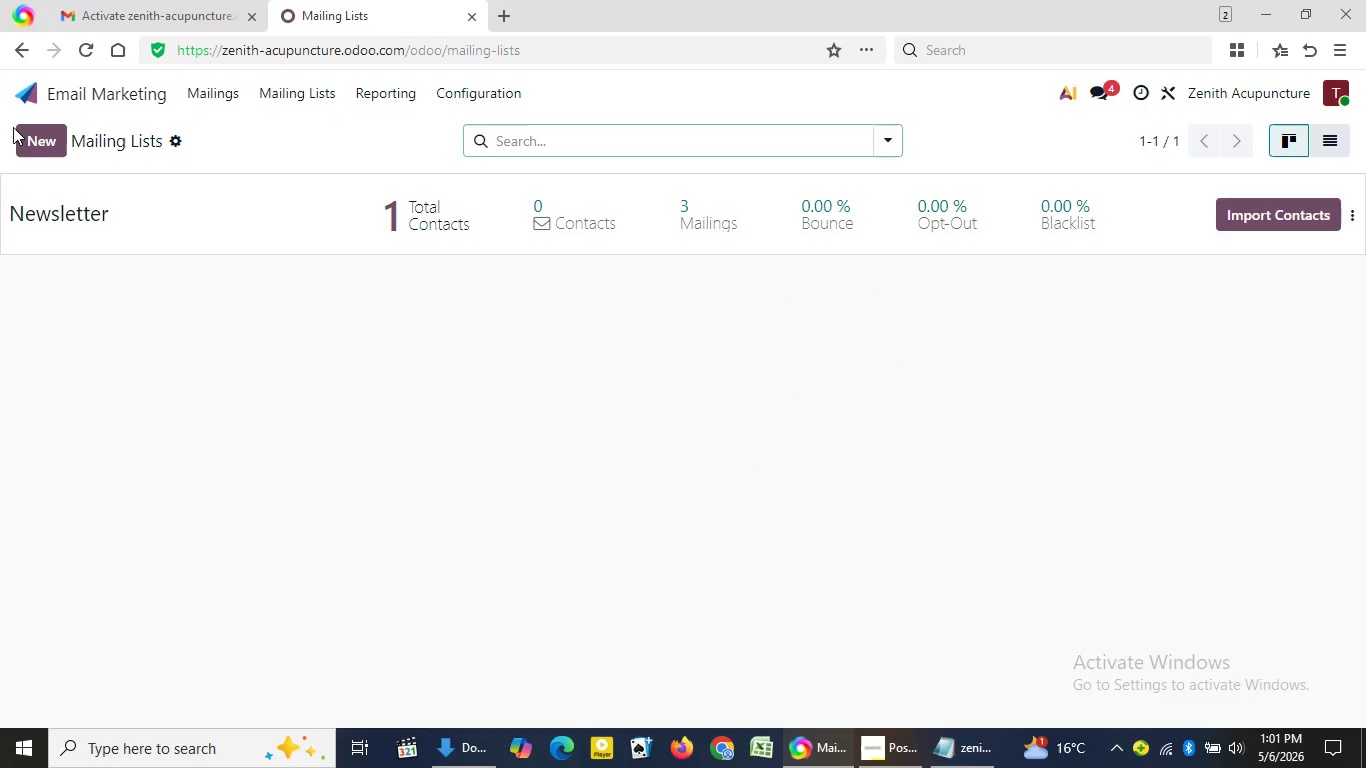 
left_click([31, 129])
 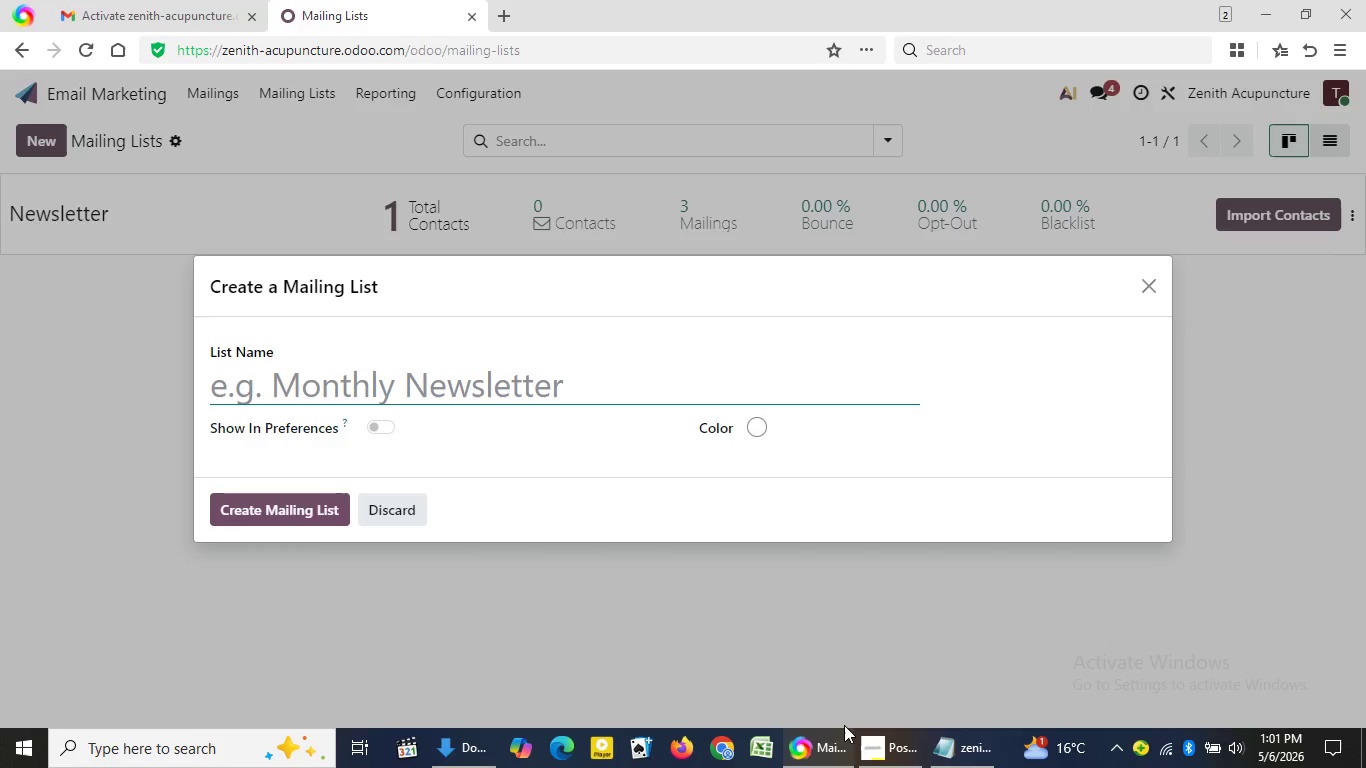 
left_click([877, 734])